 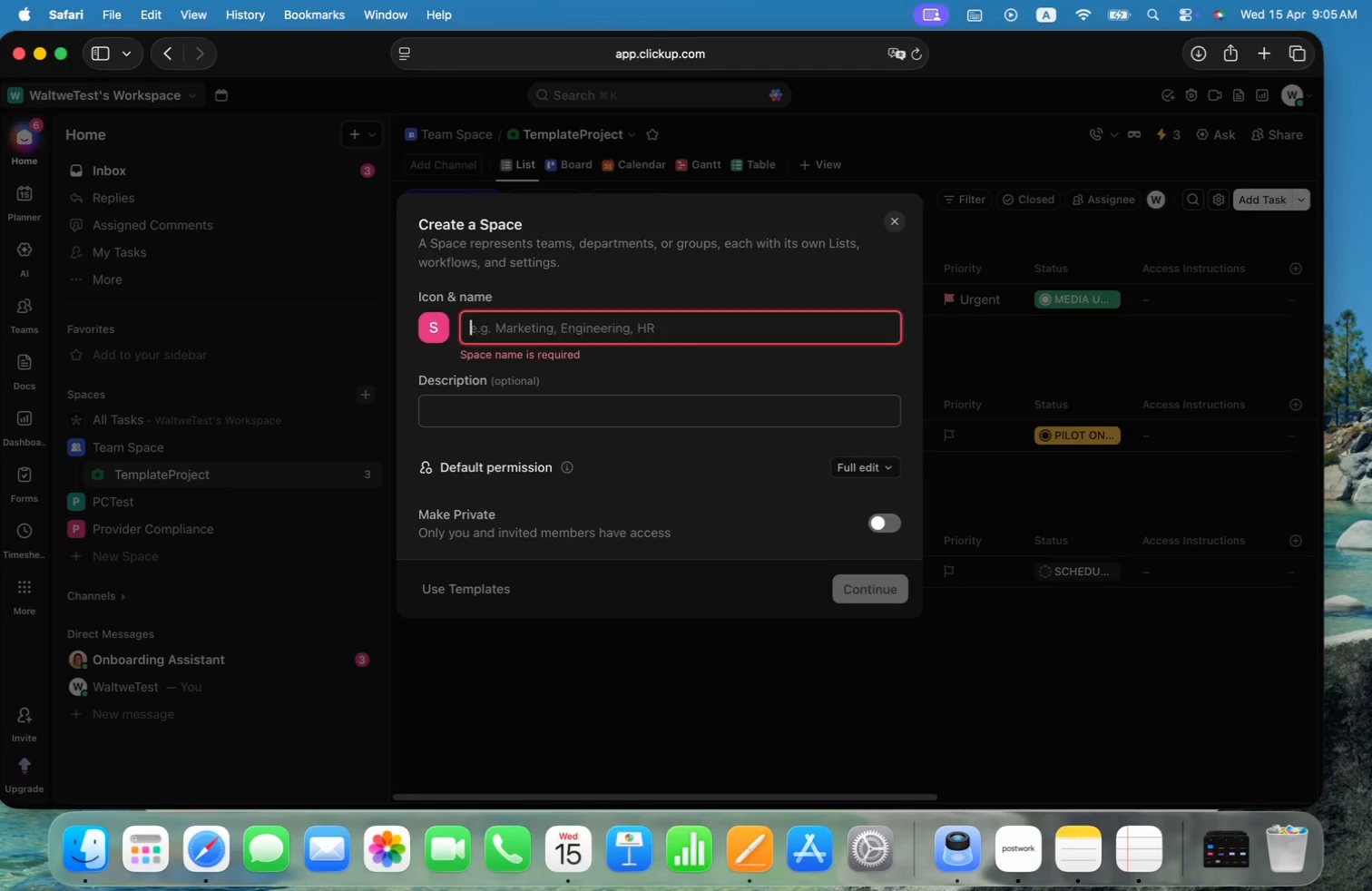 
key(Meta+CommandLeft)
 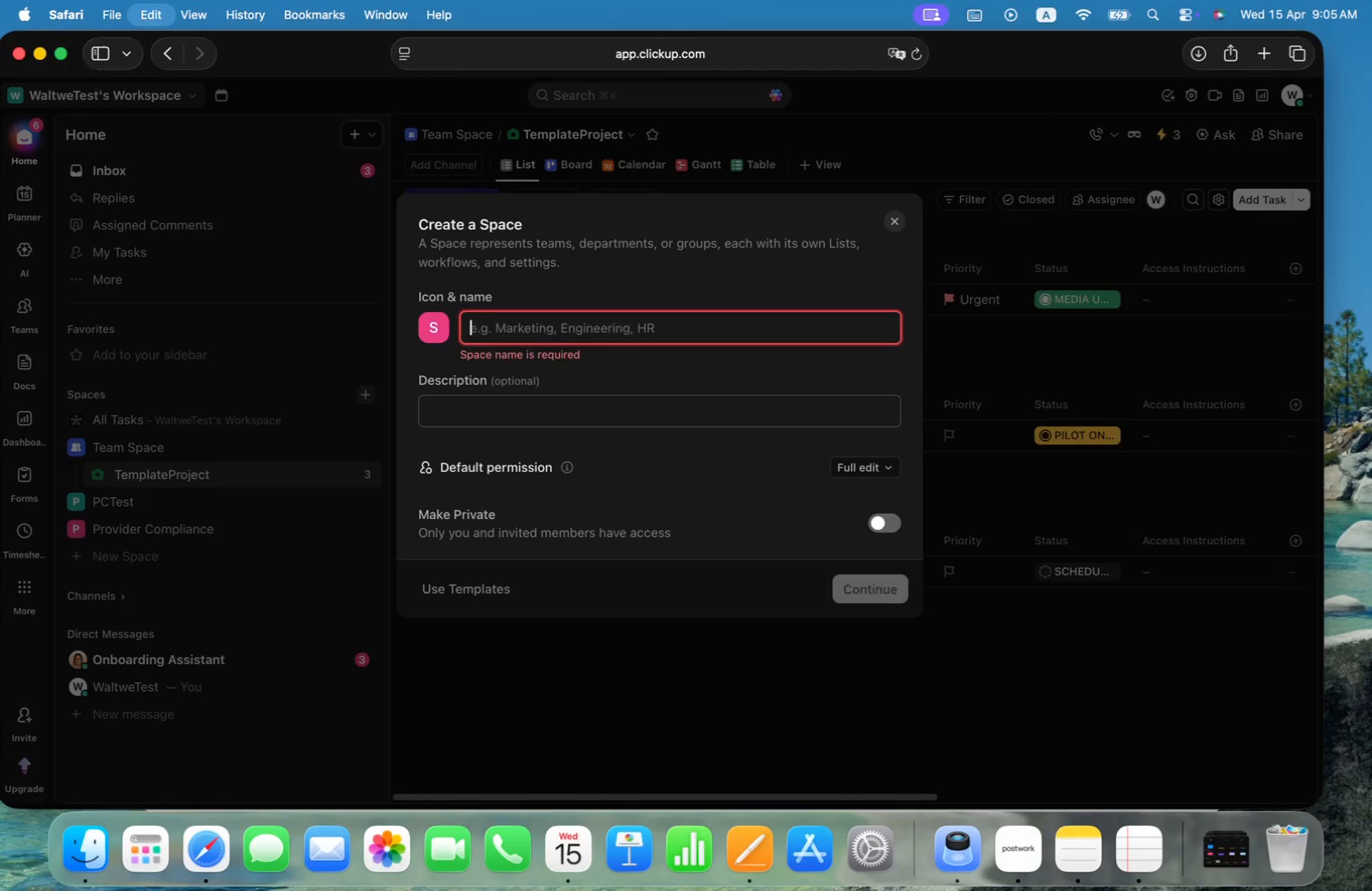 
key(Meta+V)
 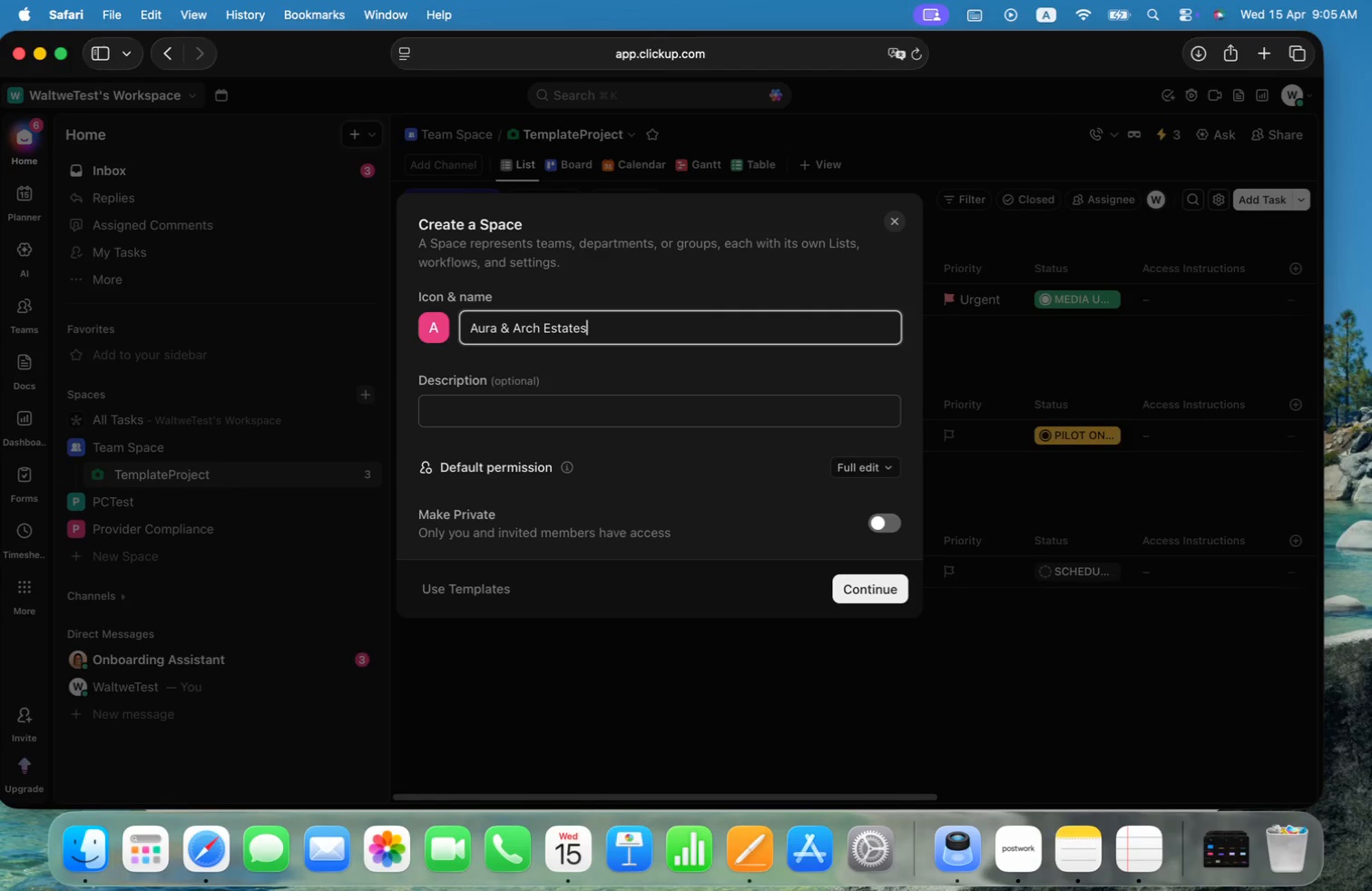 
key(Space)
 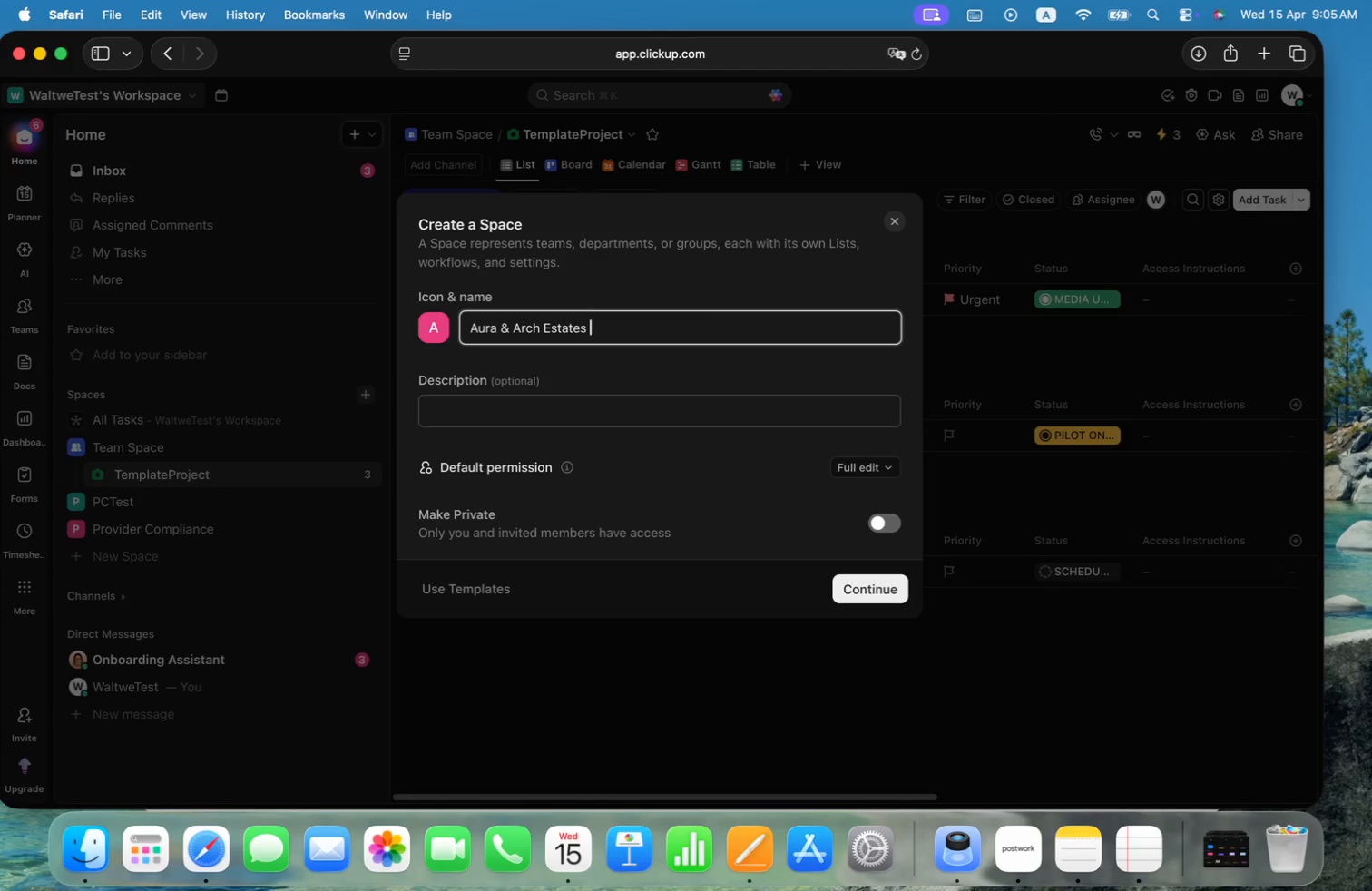 
key(Meta+CommandLeft)
 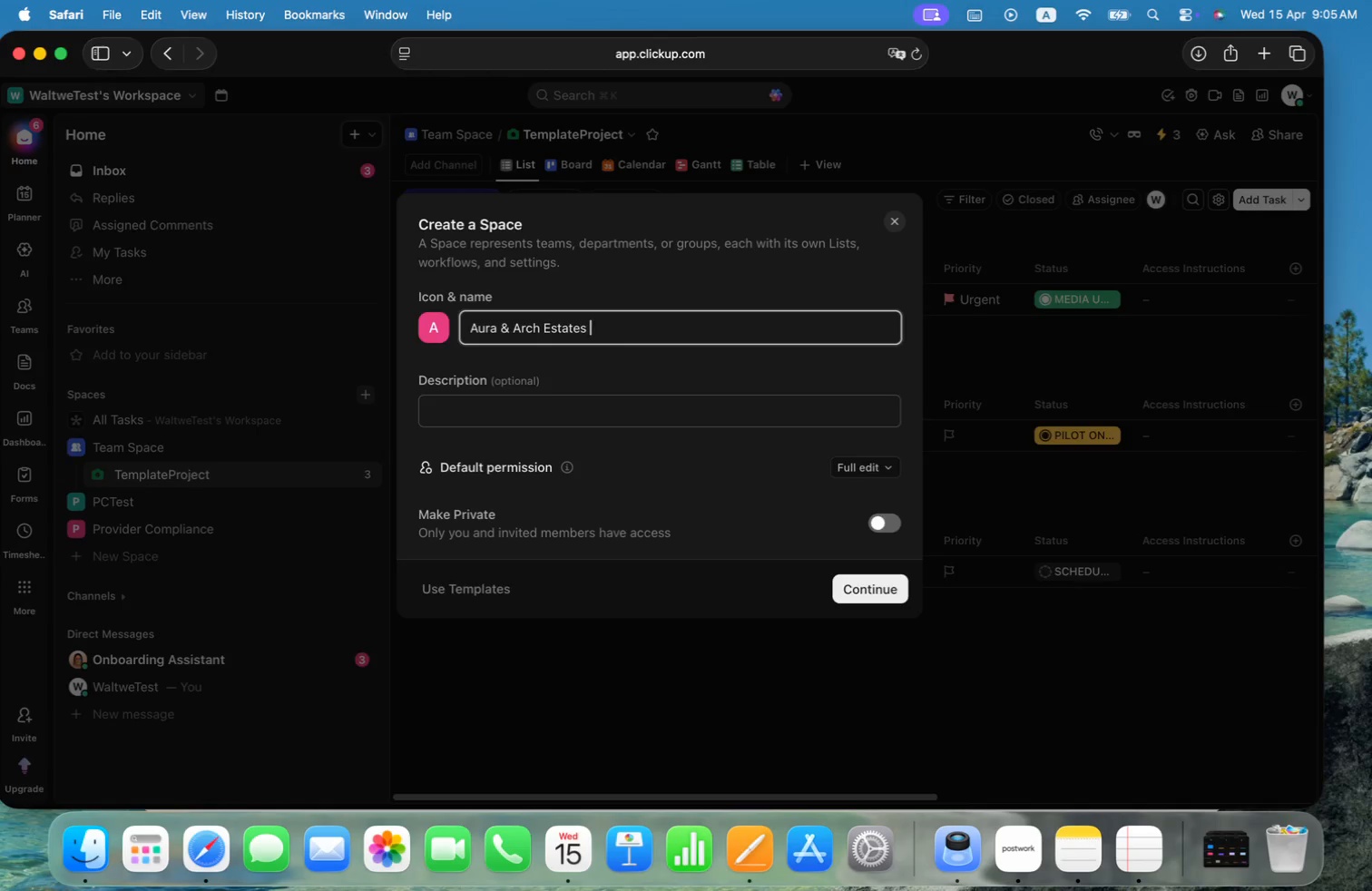 
key(Meta+Tab)